 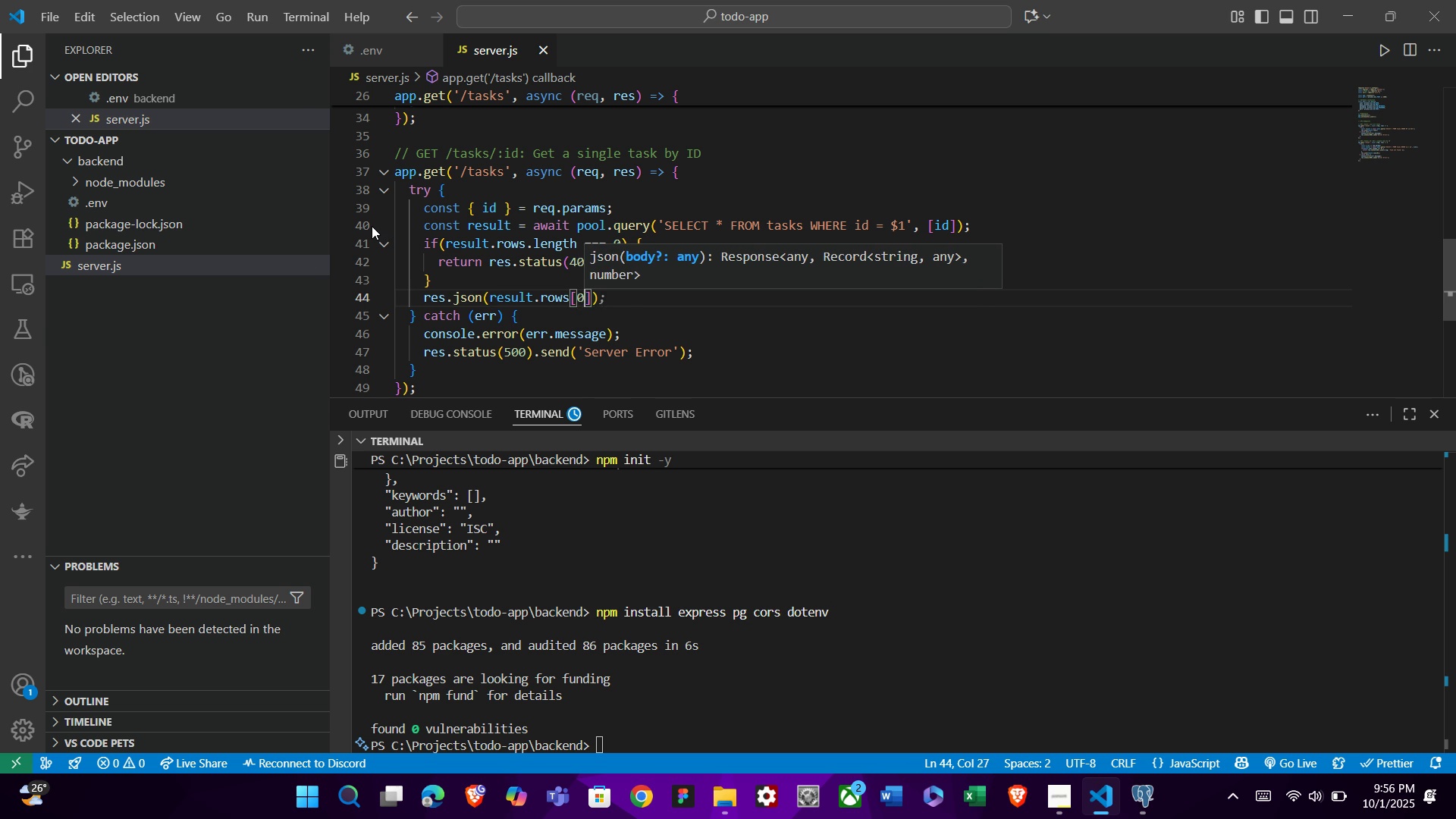 
key(ArrowRight)
 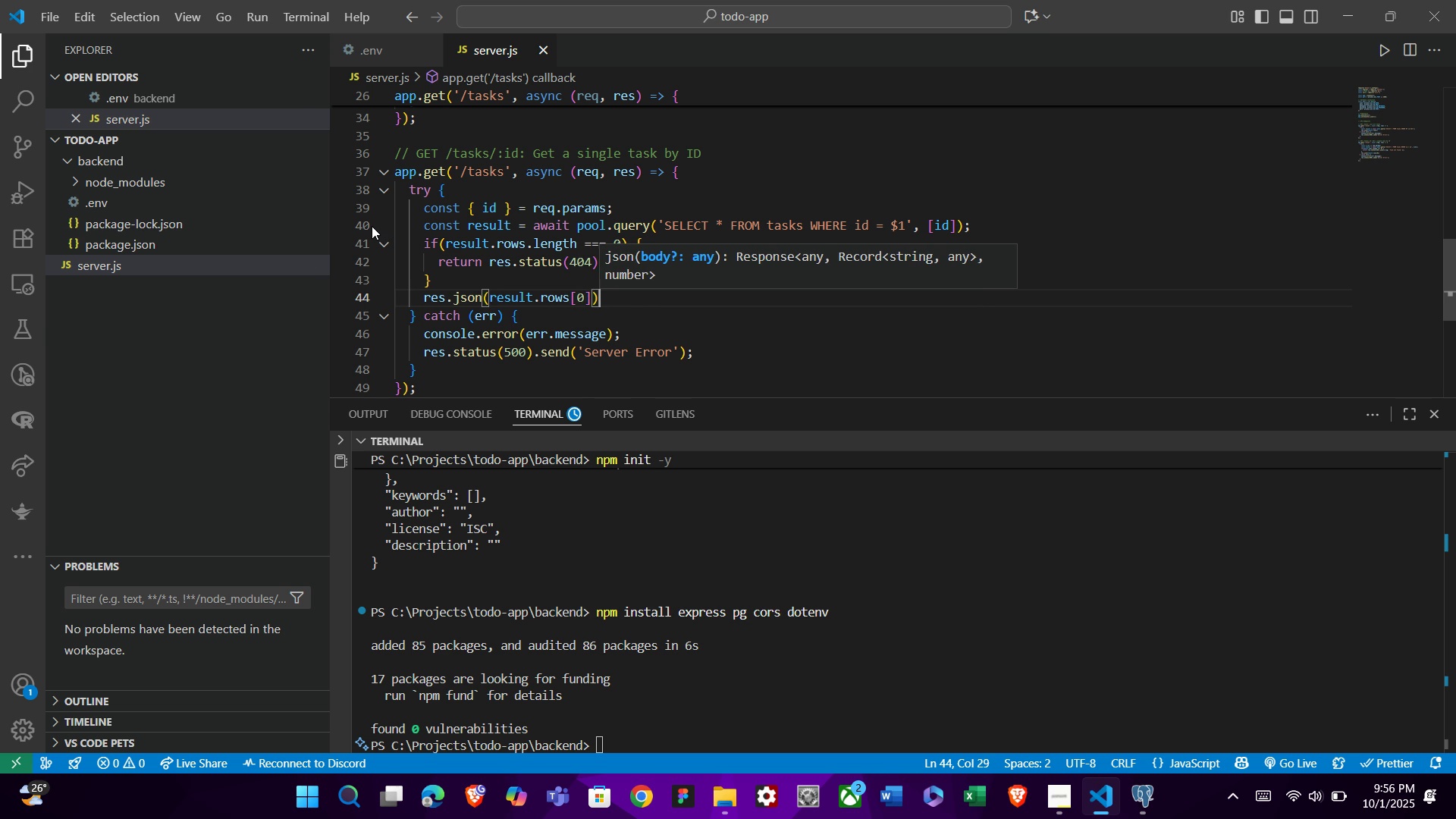 
key(ArrowRight)
 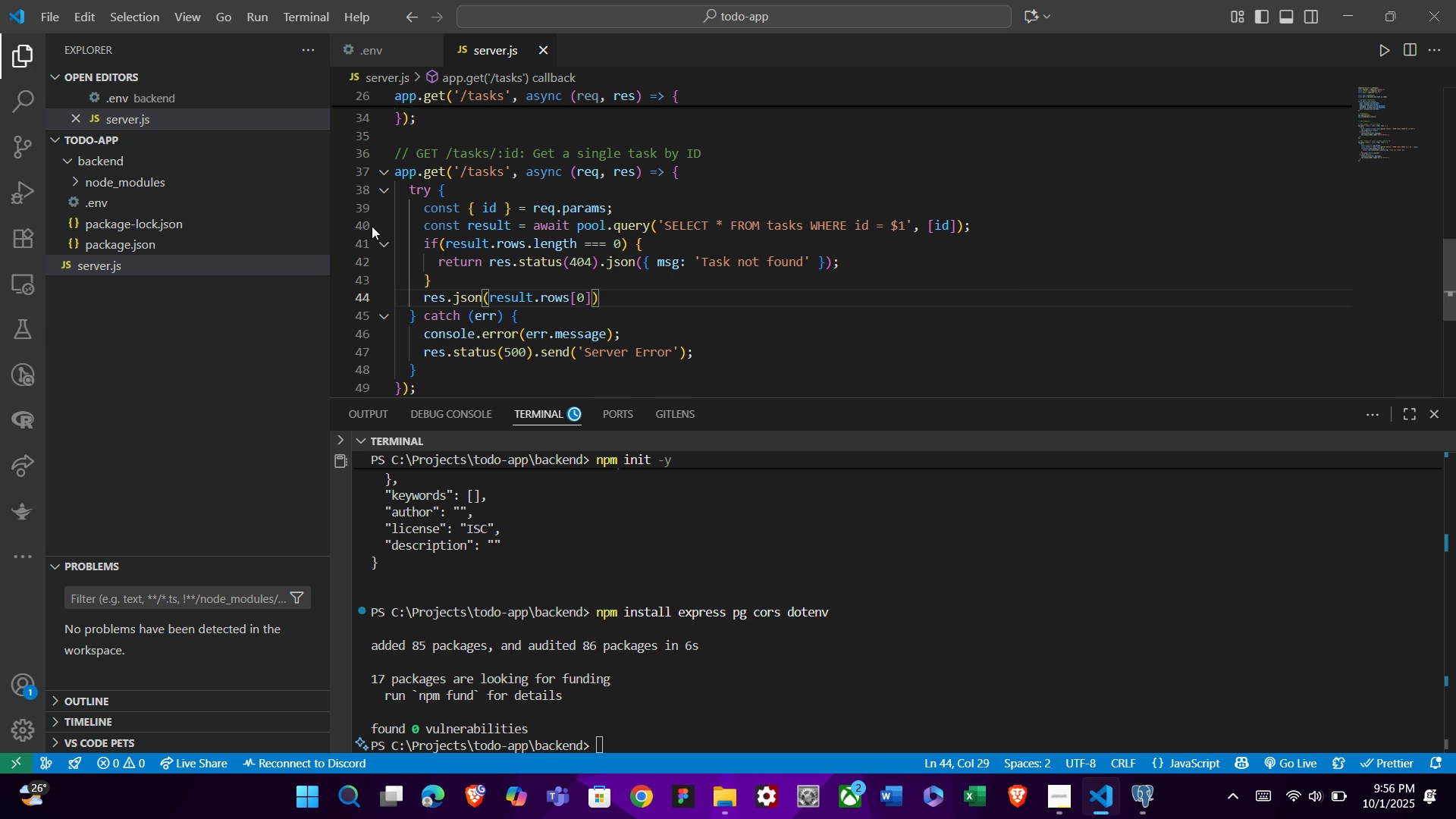 
key(Semicolon)
 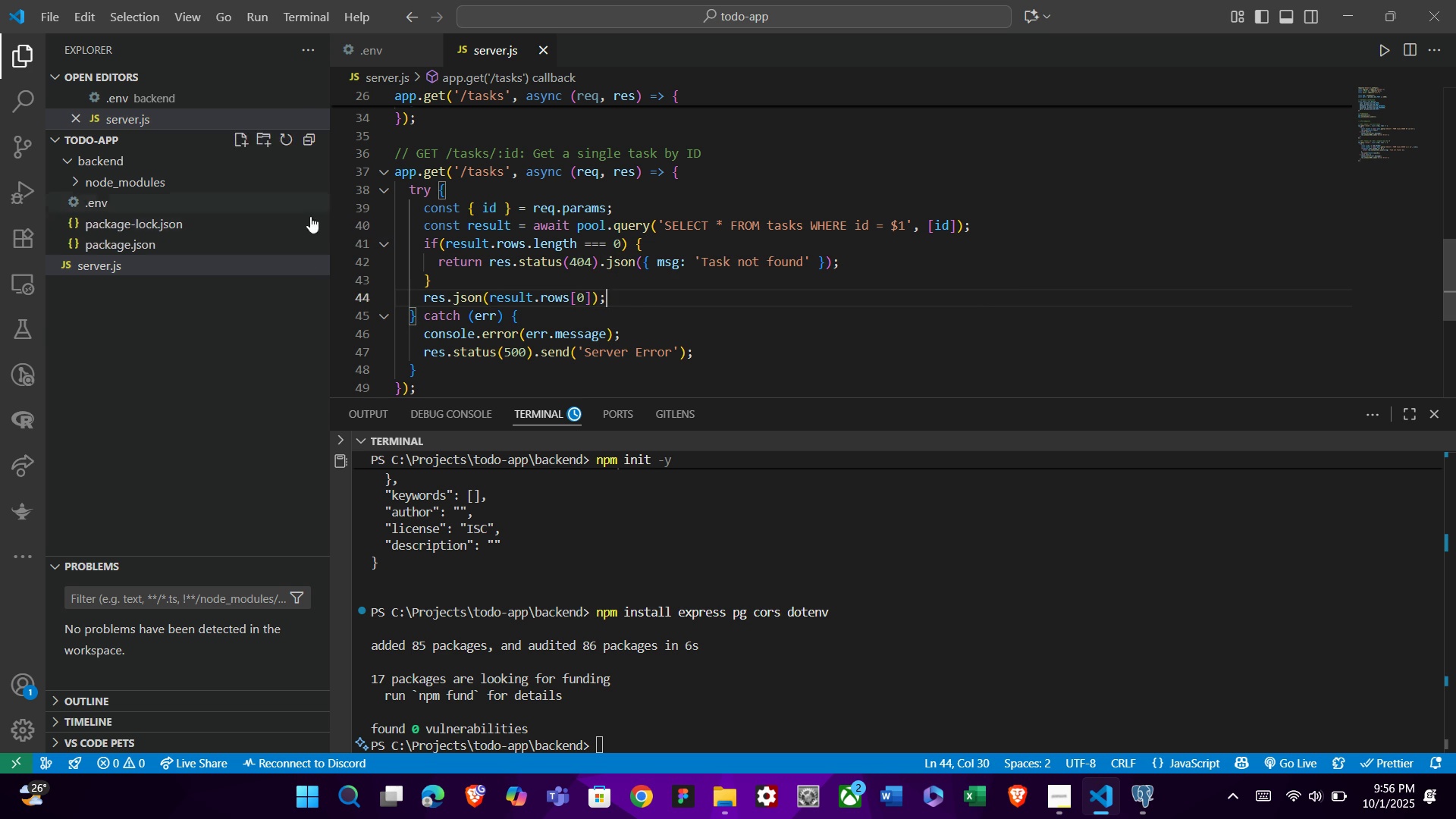 
scroll: coordinate [482, 318], scroll_direction: down, amount: 2.0
 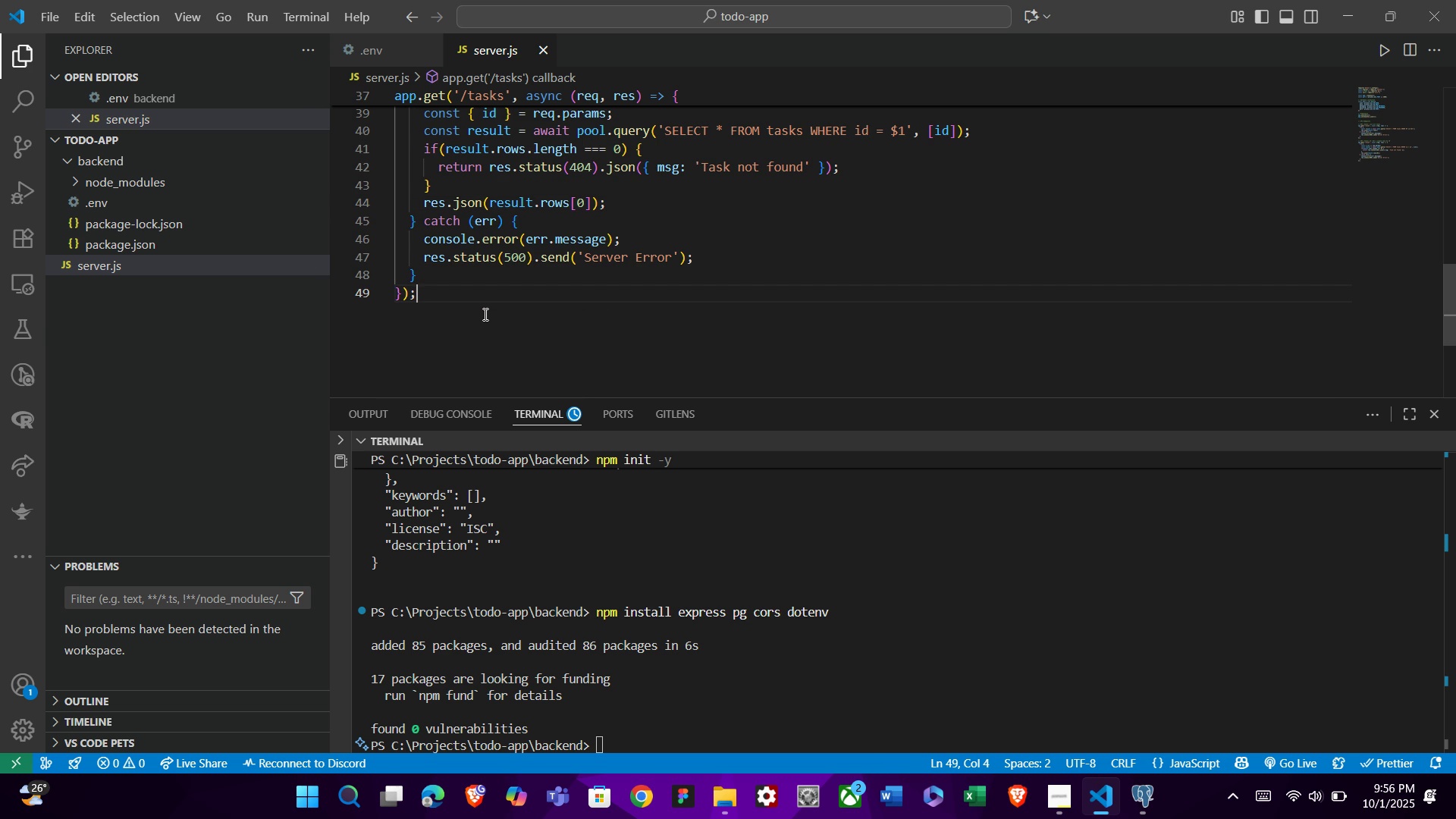 
left_click([484, 314])